 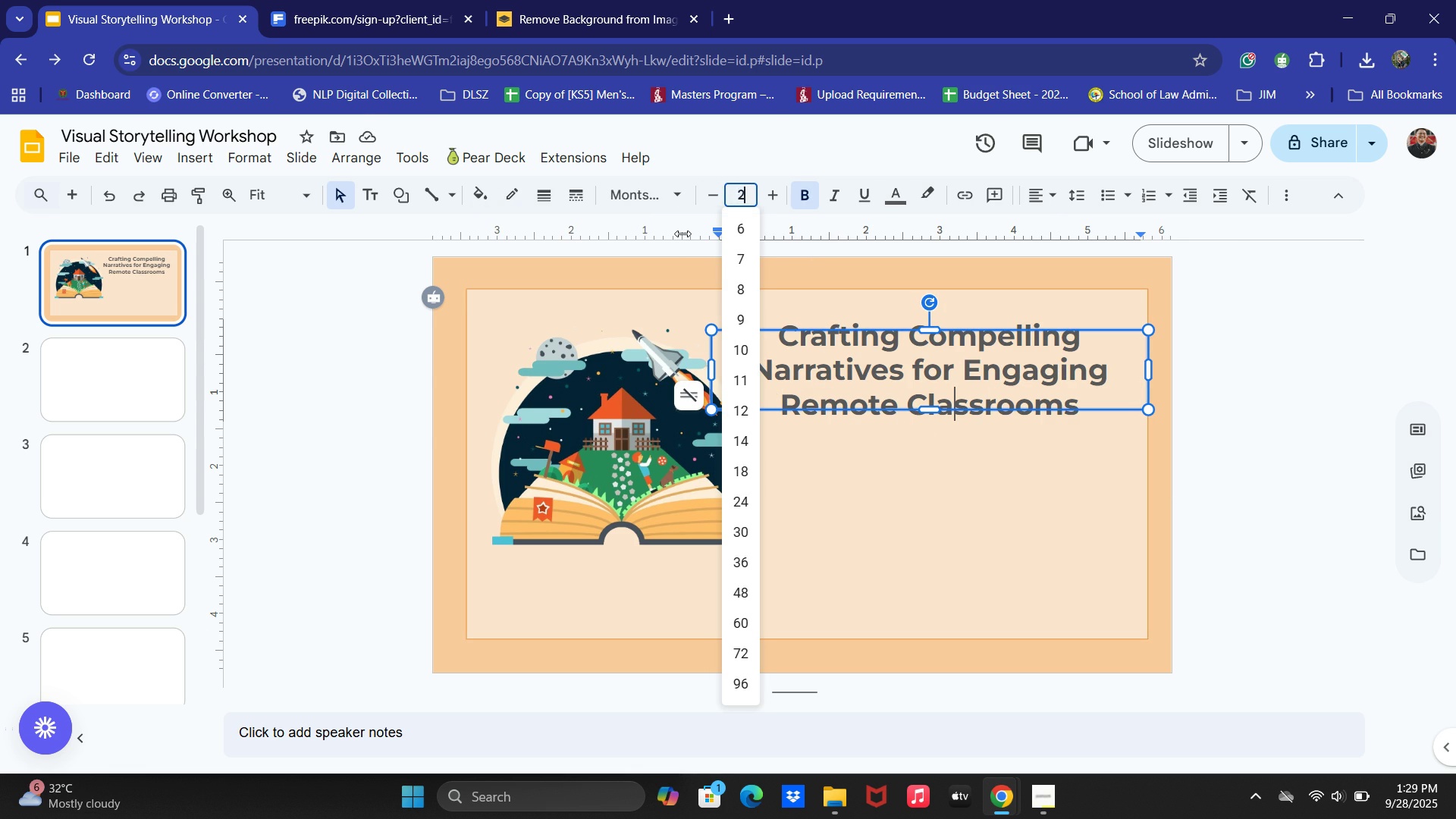 
key(Numpad0)
 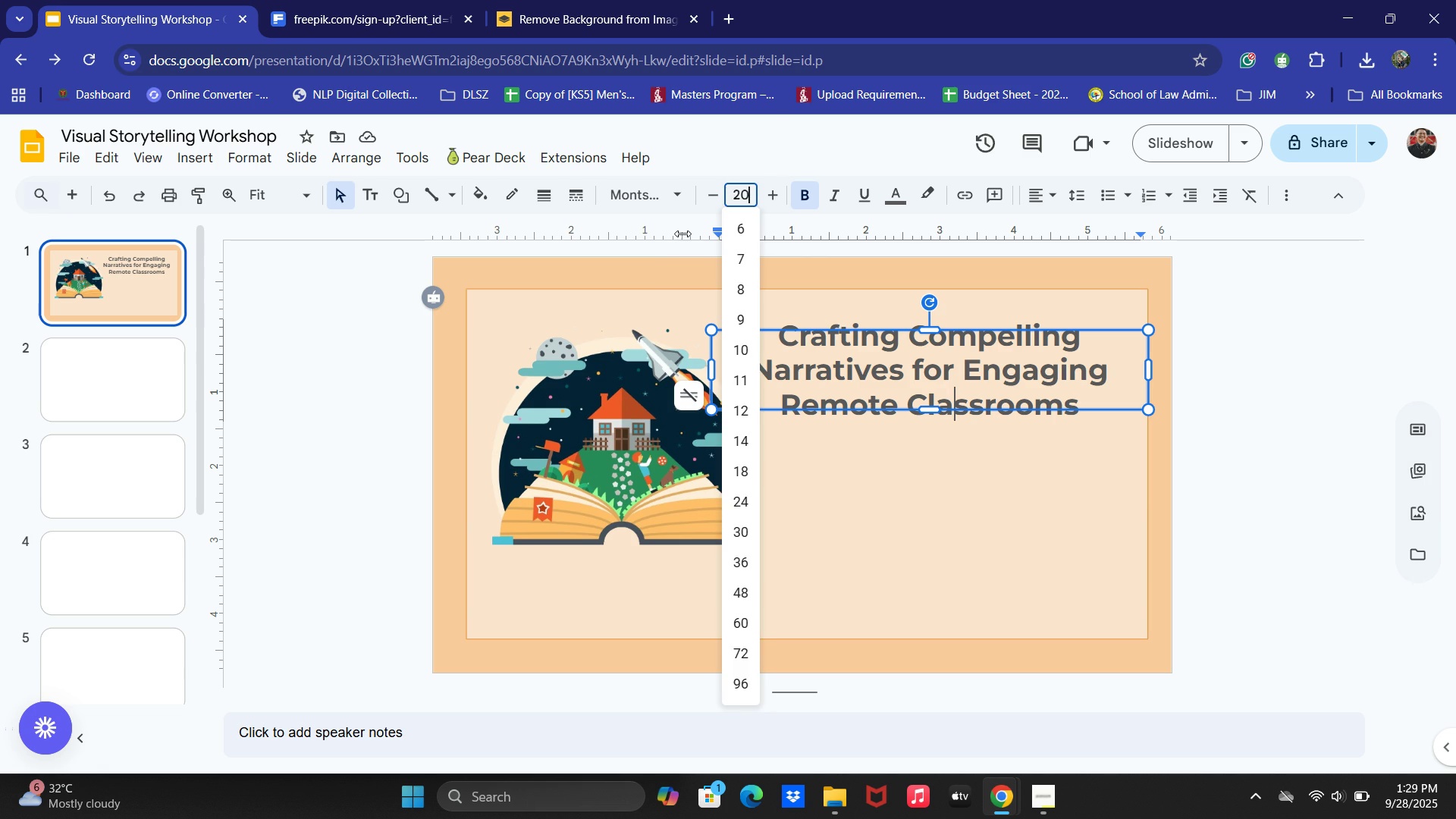 
key(NumpadEnter)
 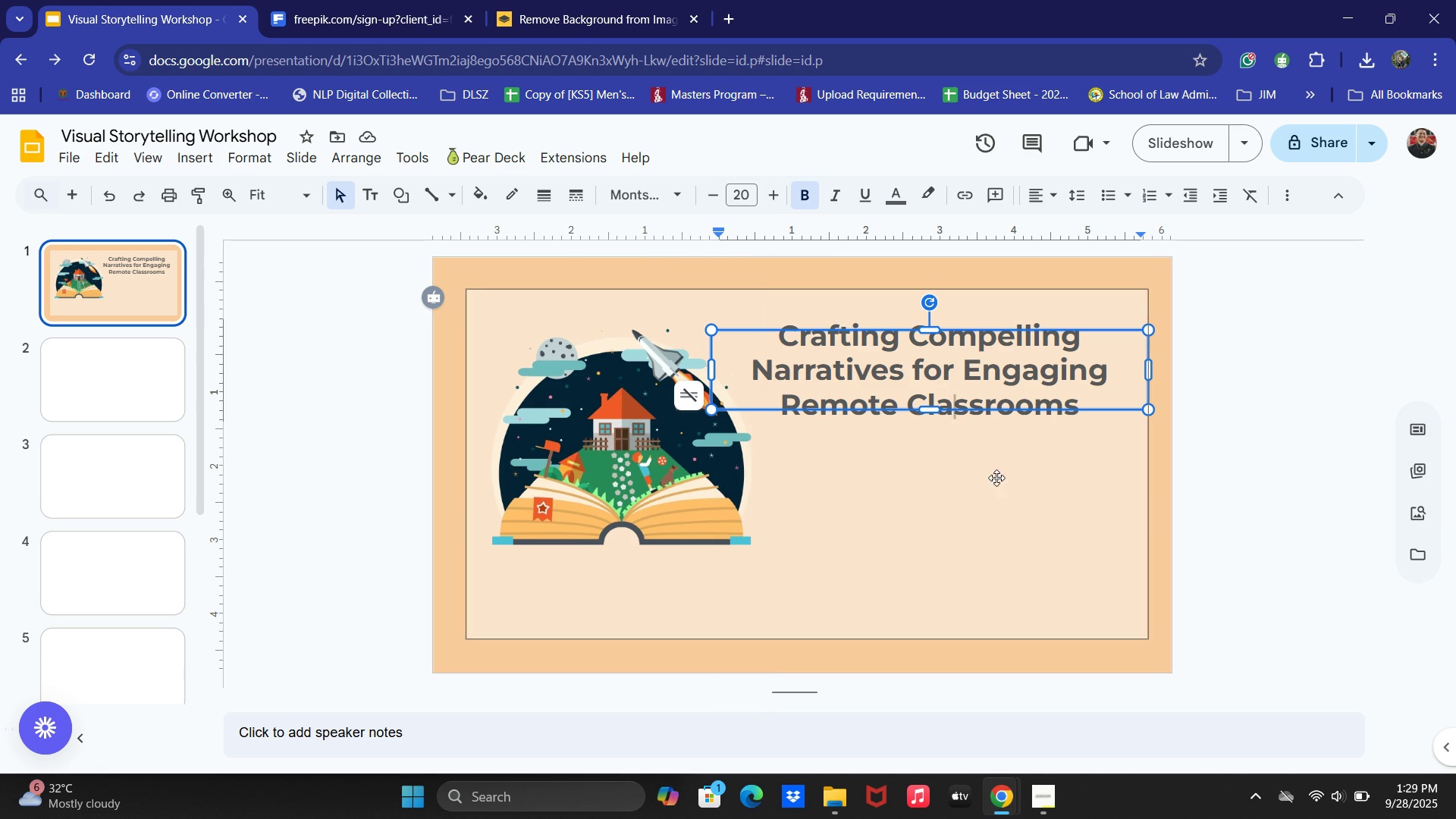 
key(Control+ControlLeft)
 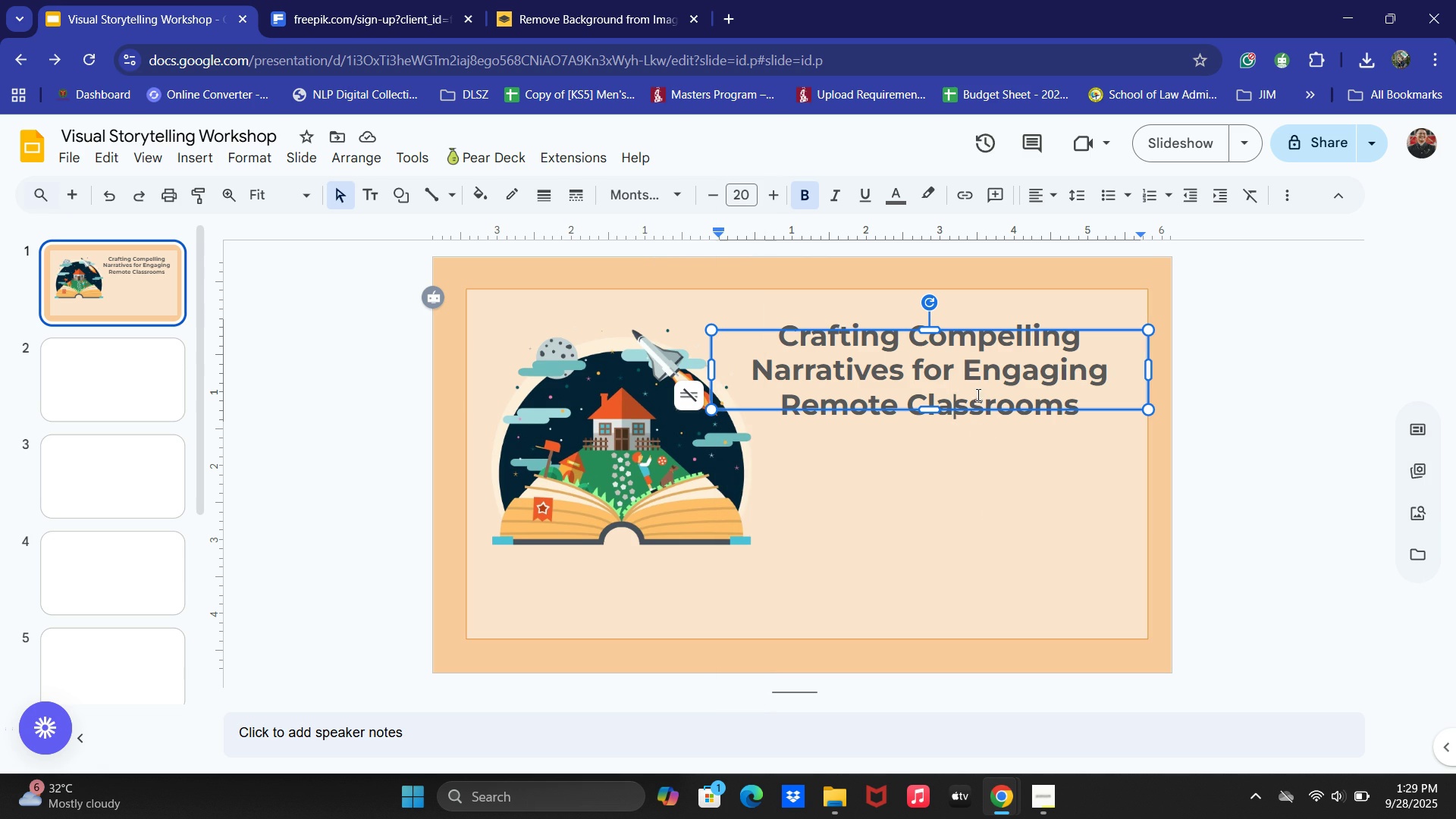 
key(Control+A)
 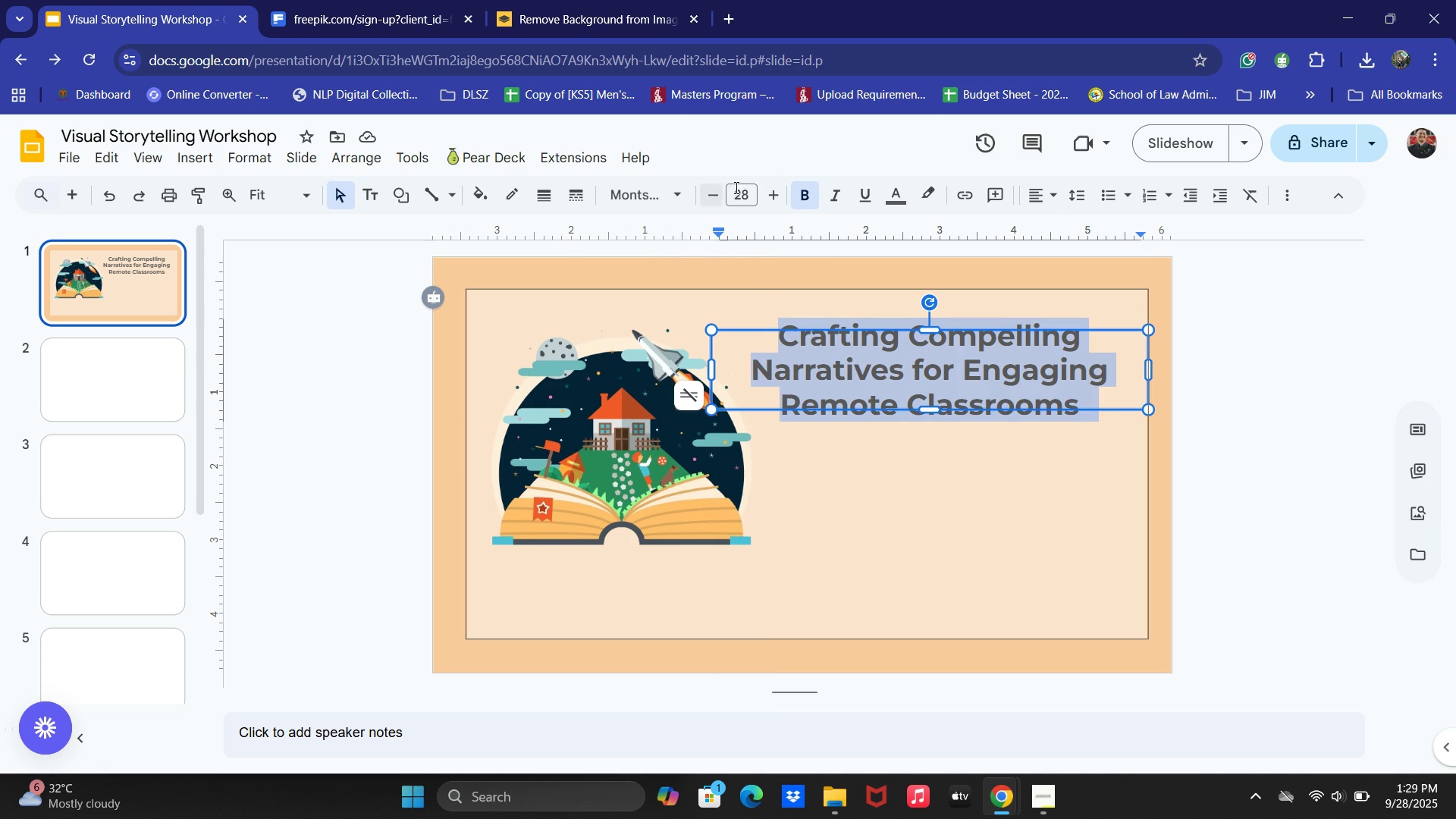 
left_click([753, 197])
 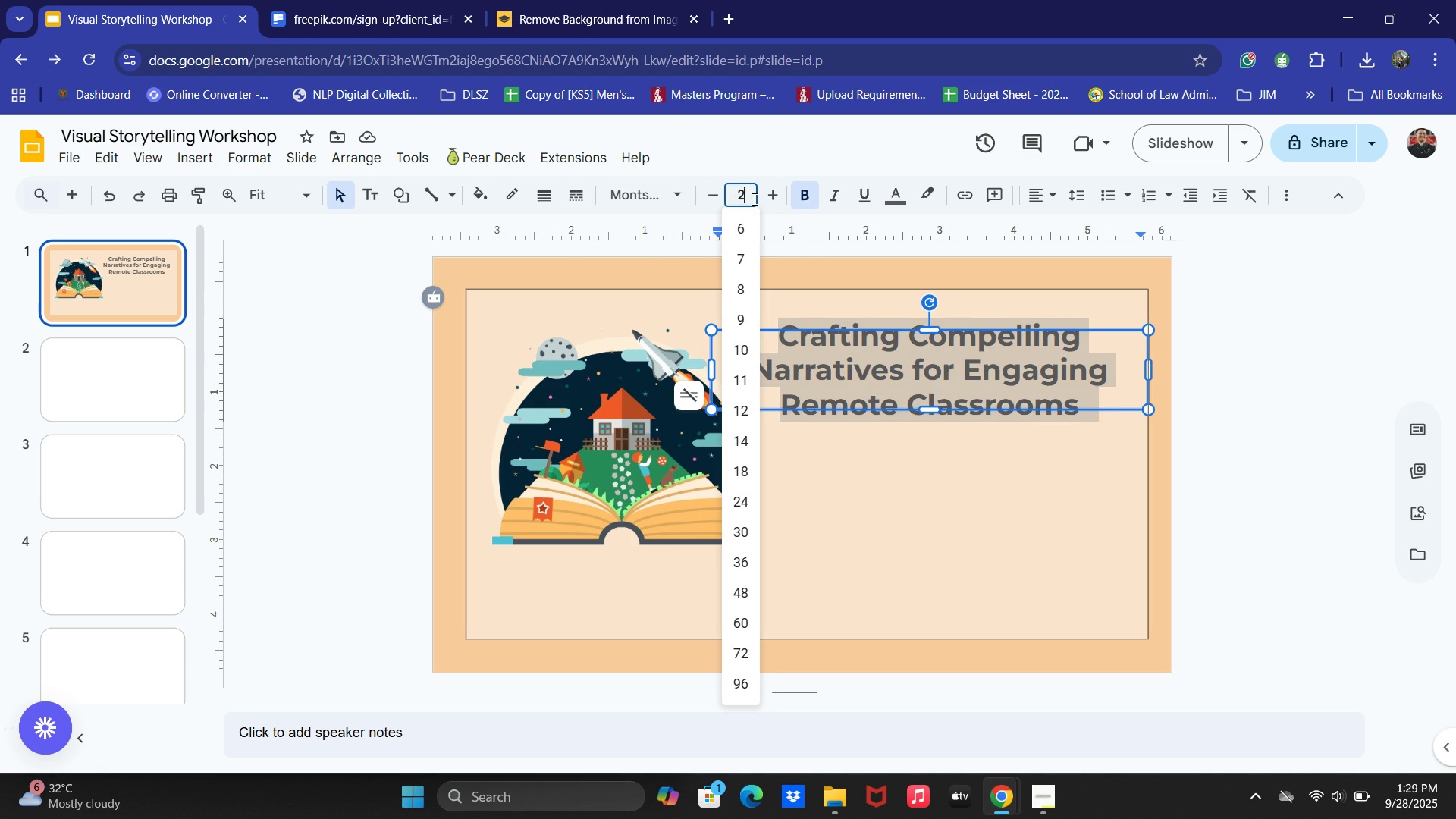 
key(Numpad2)
 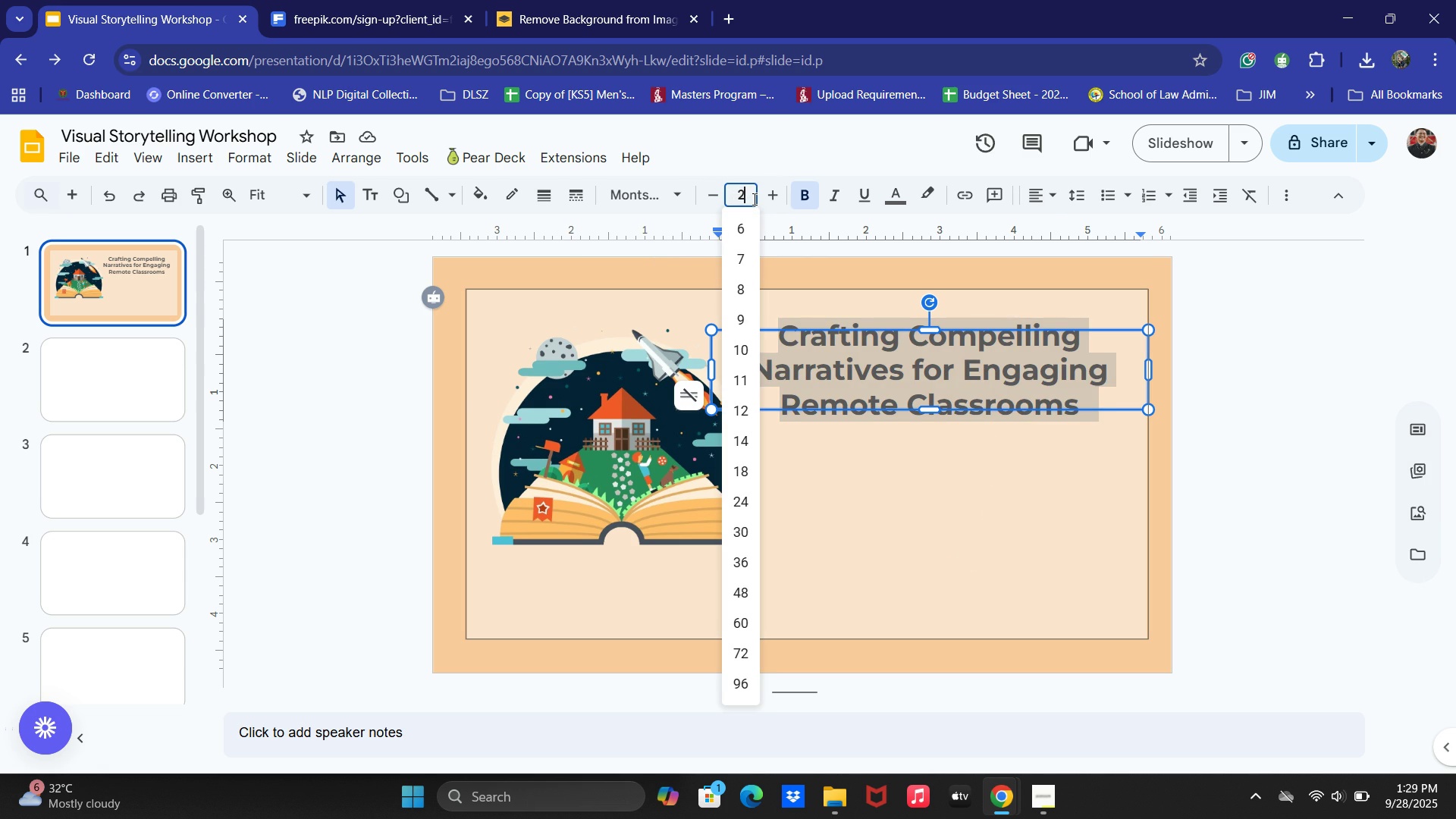 
key(Numpad0)
 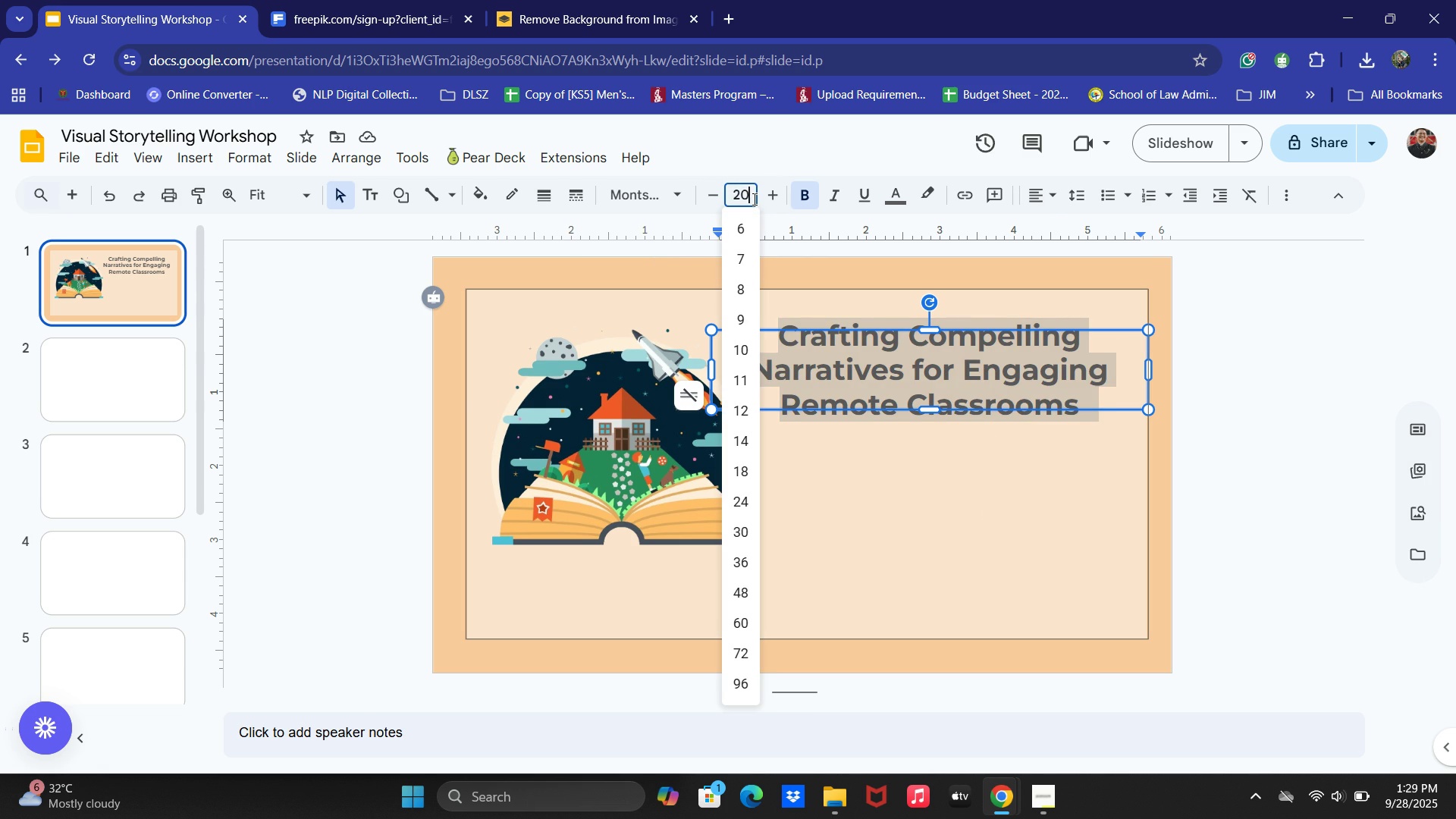 
key(NumpadEnter)
 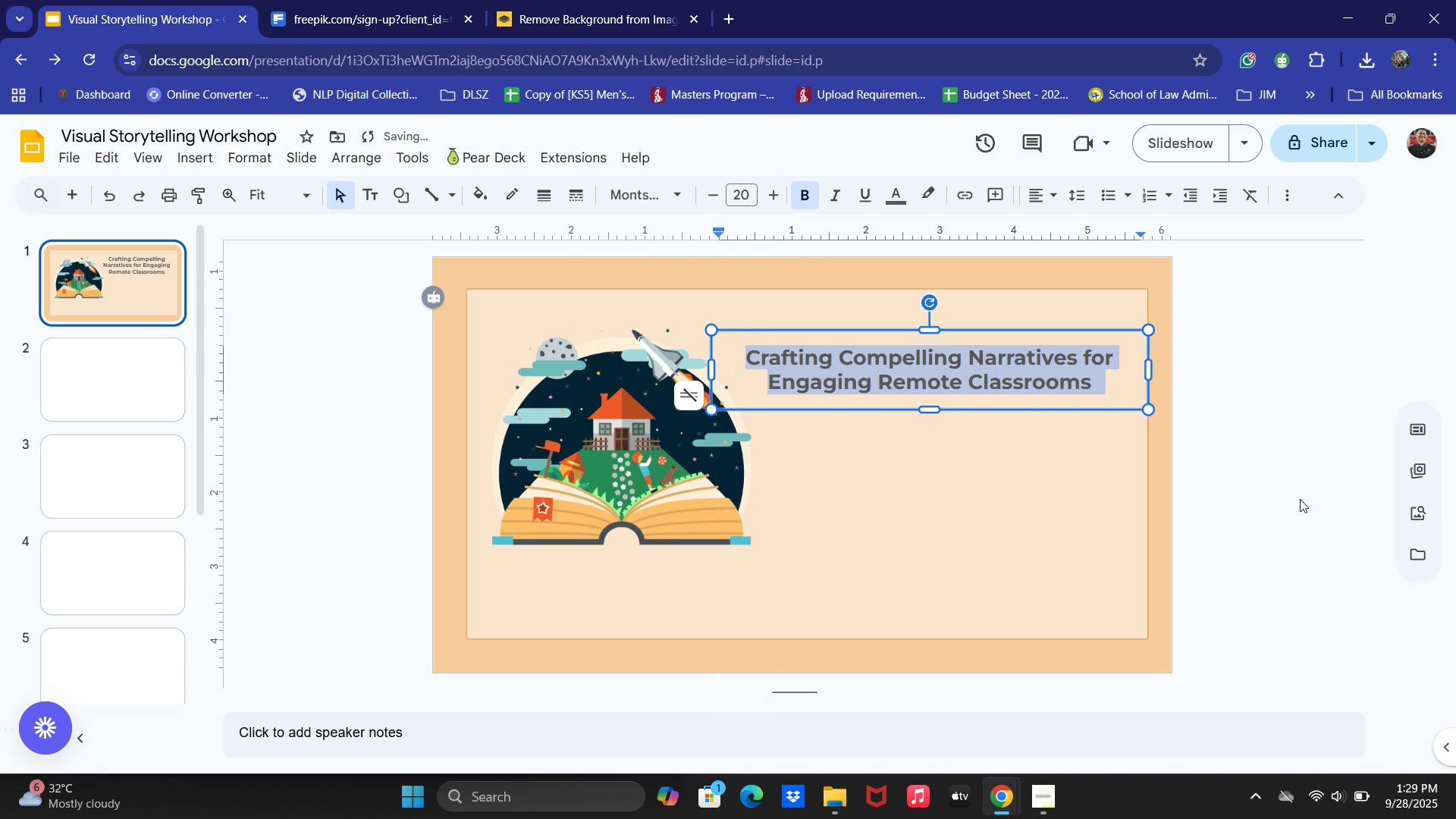 
left_click([1178, 444])
 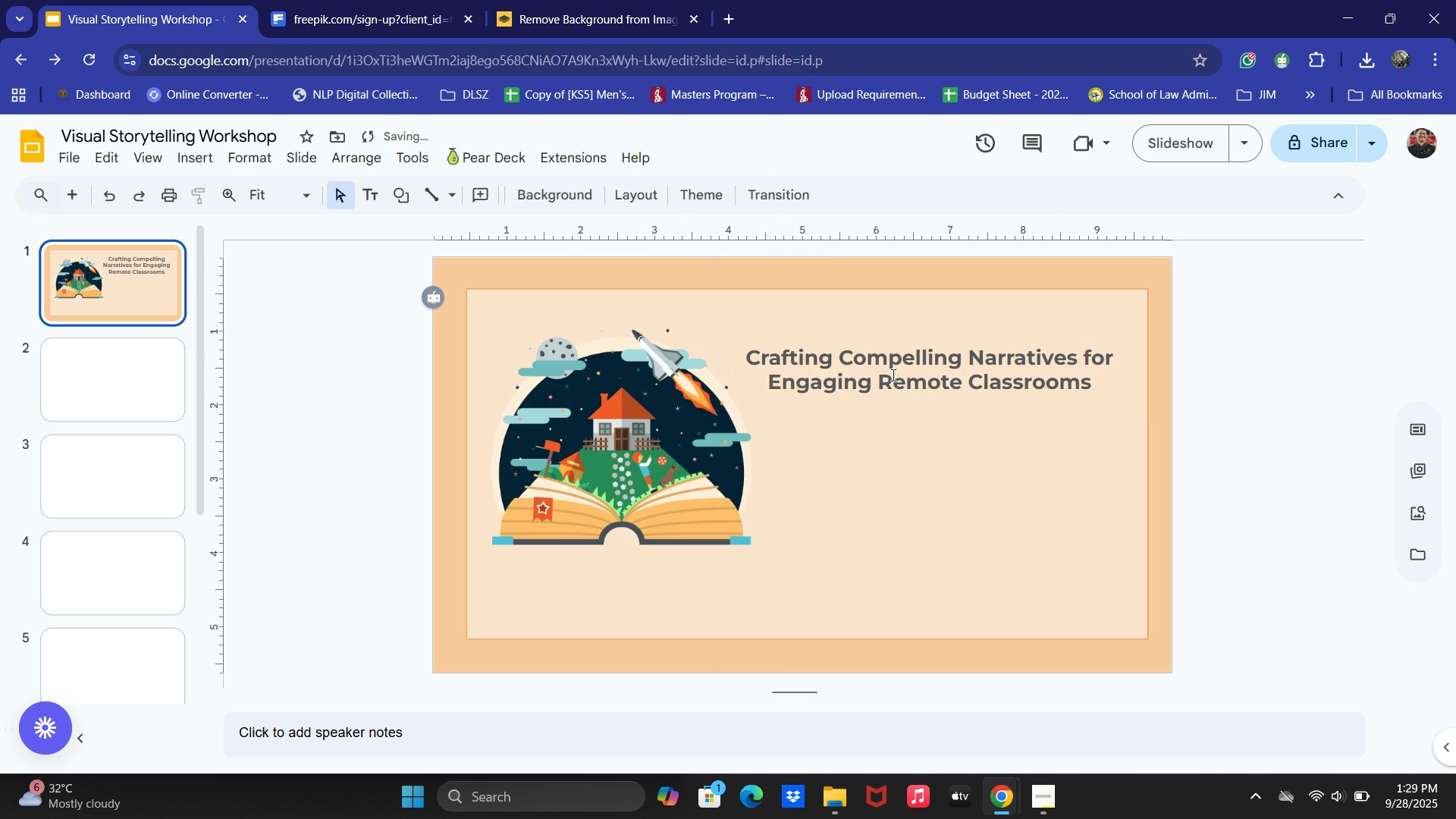 
left_click([892, 375])